 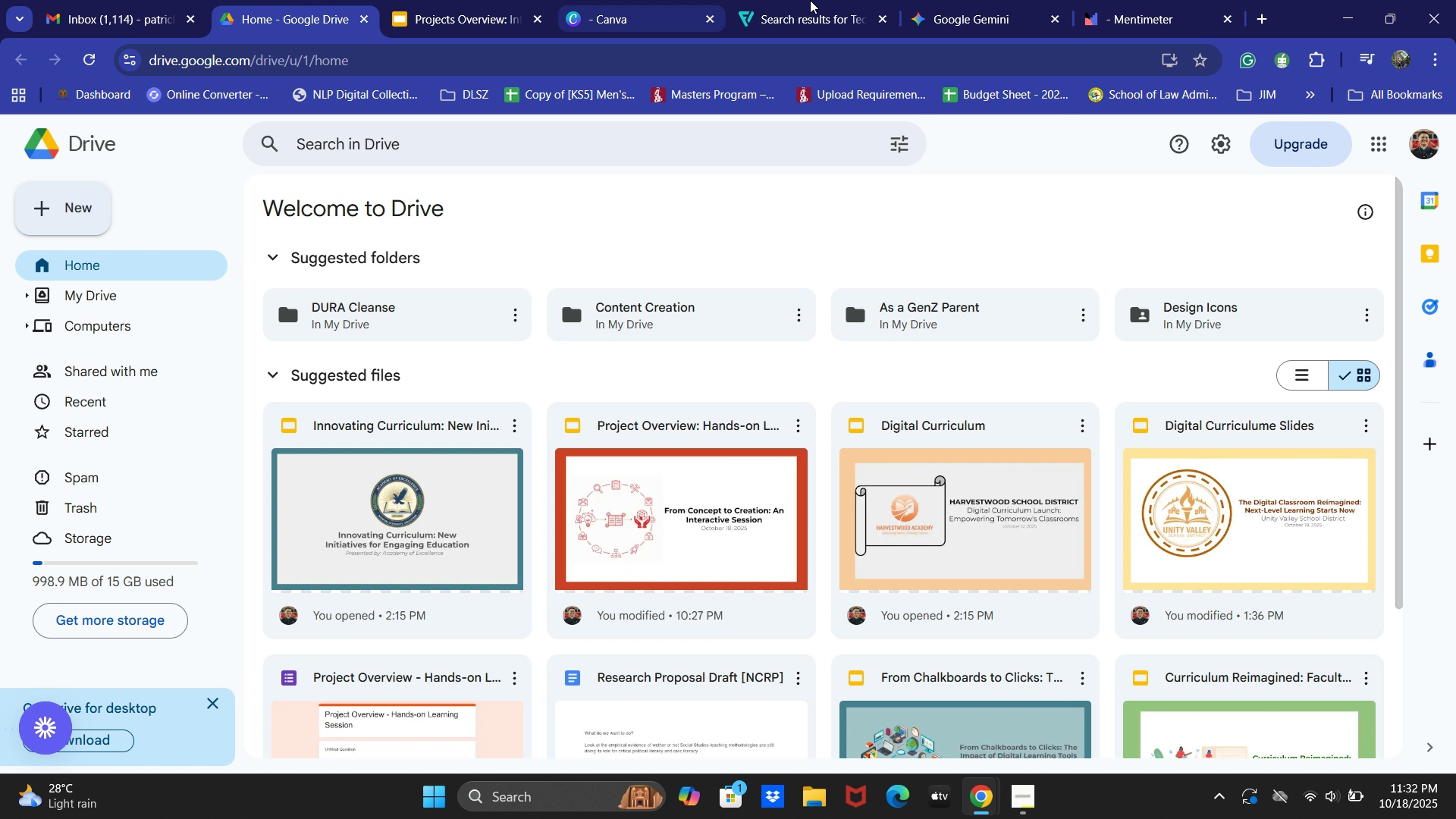 
left_click([933, 5])
 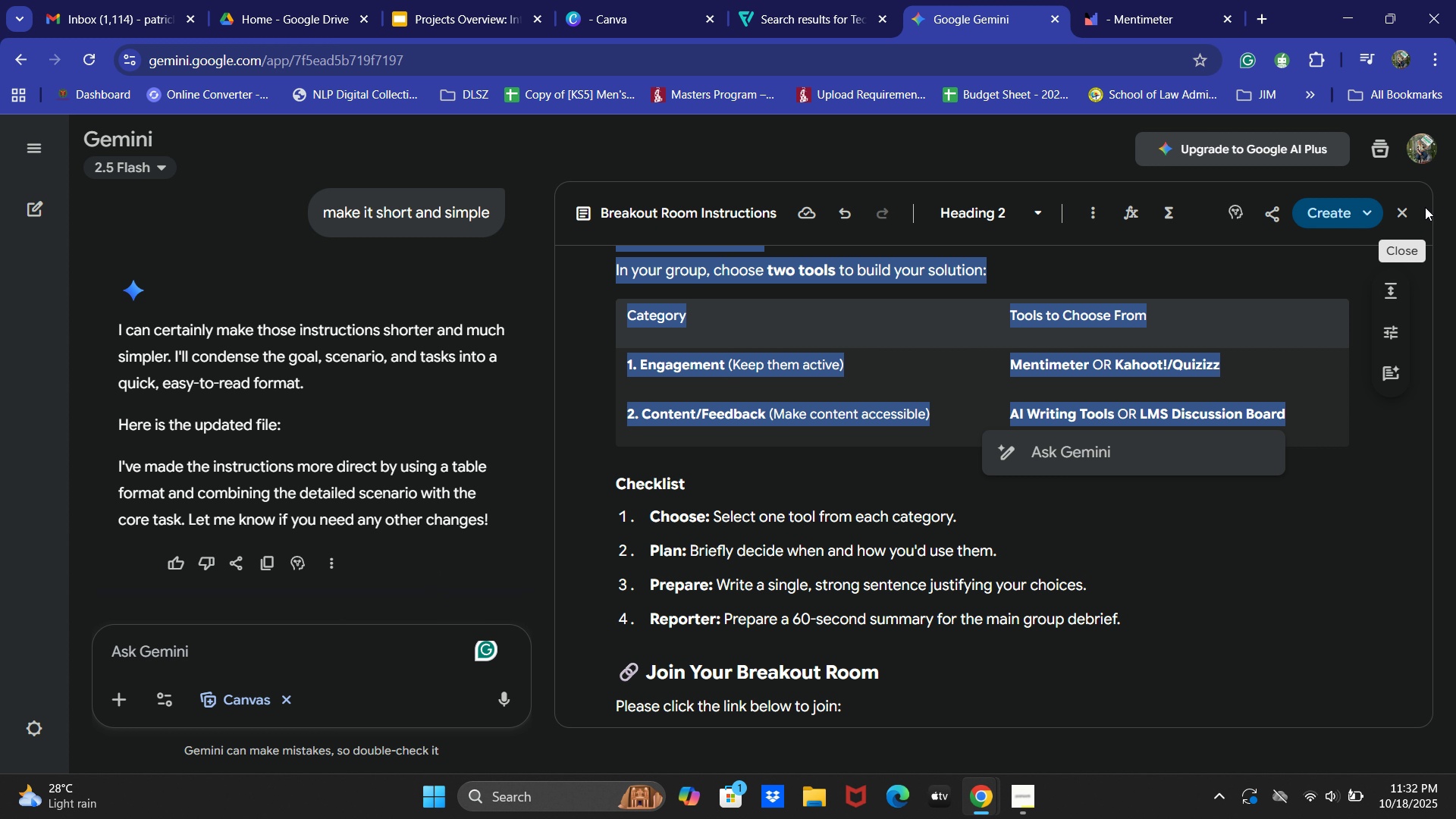 
left_click([1414, 212])
 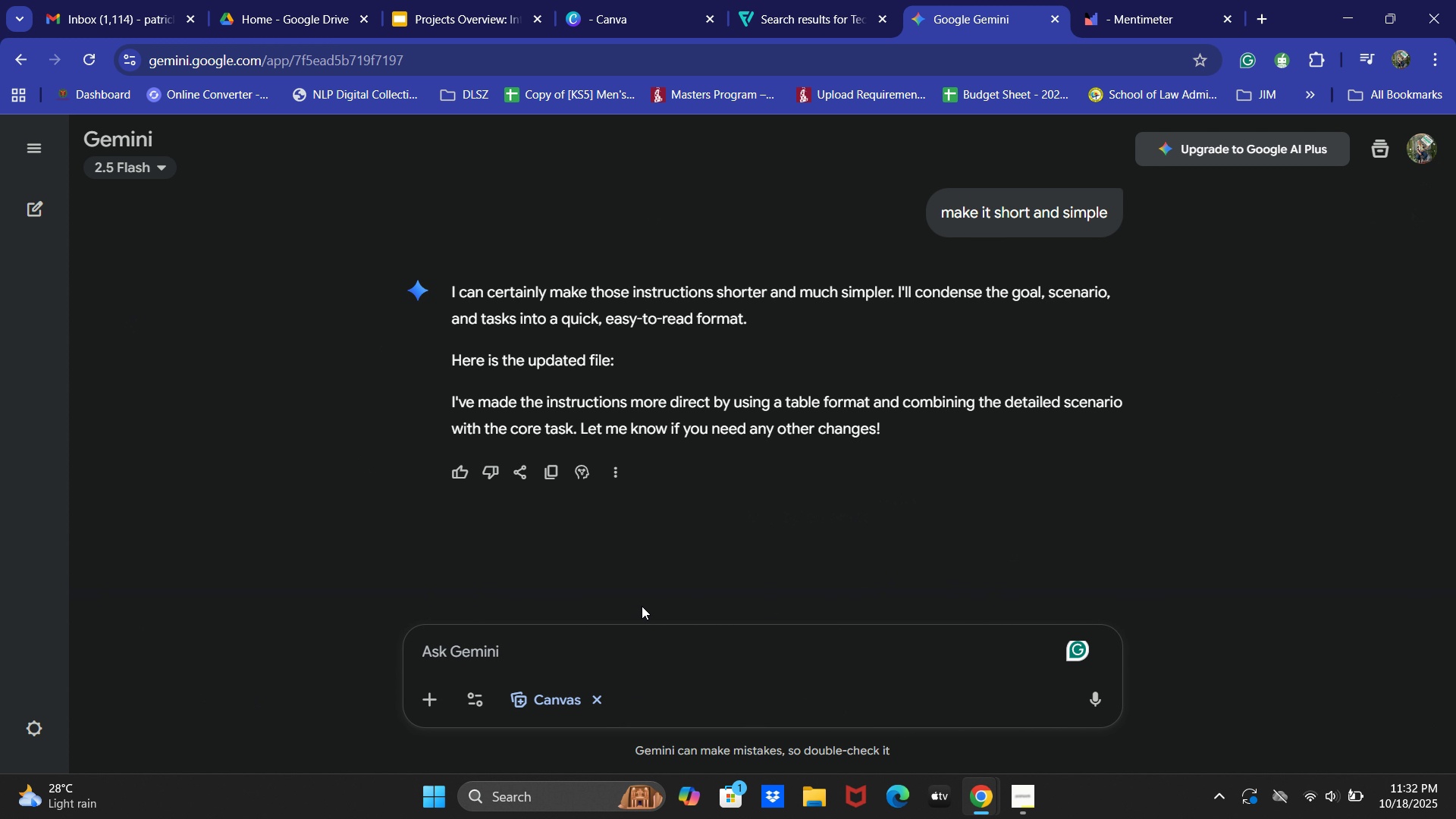 
wait(11.23)
 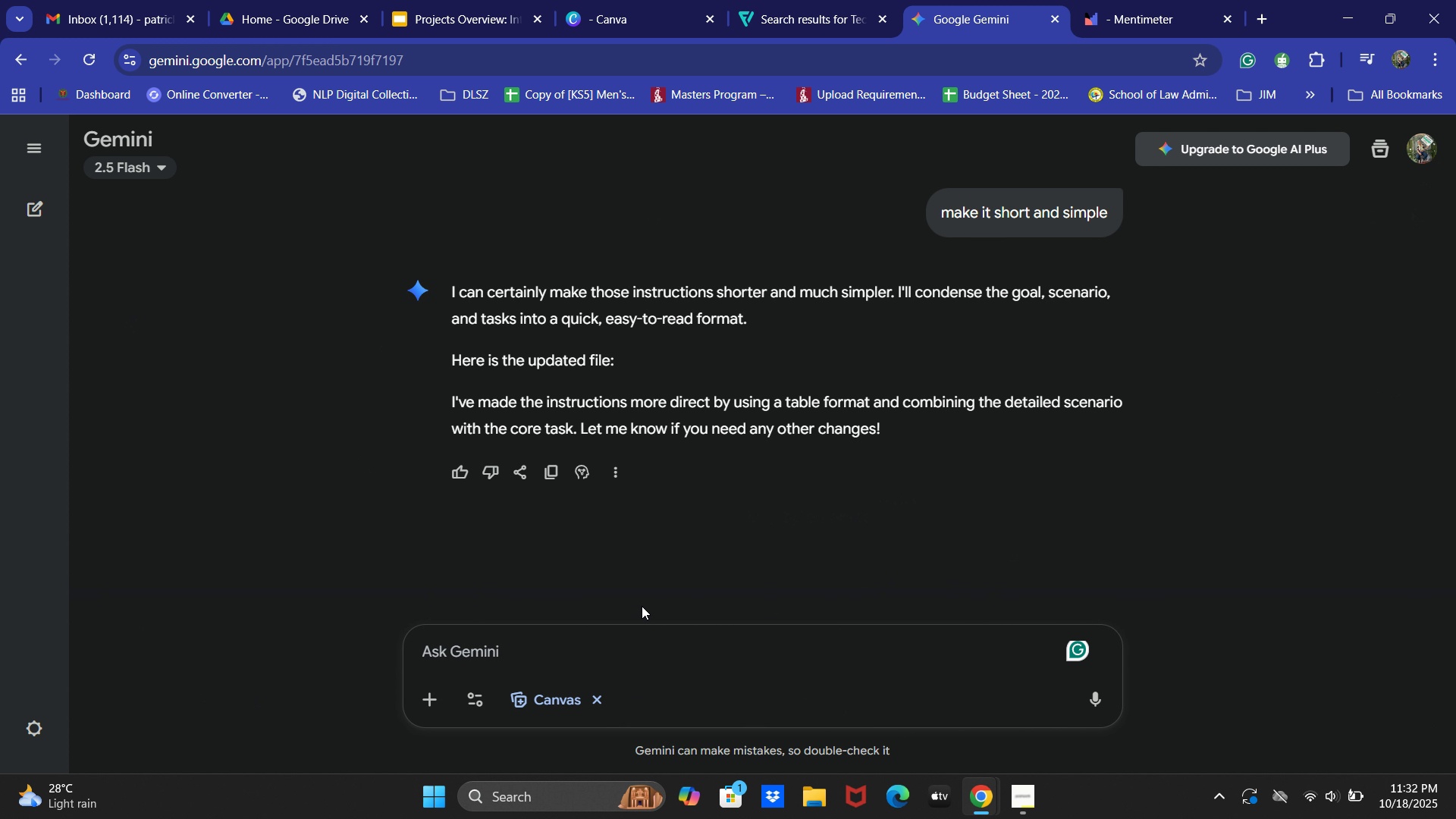 
left_click([635, 650])
 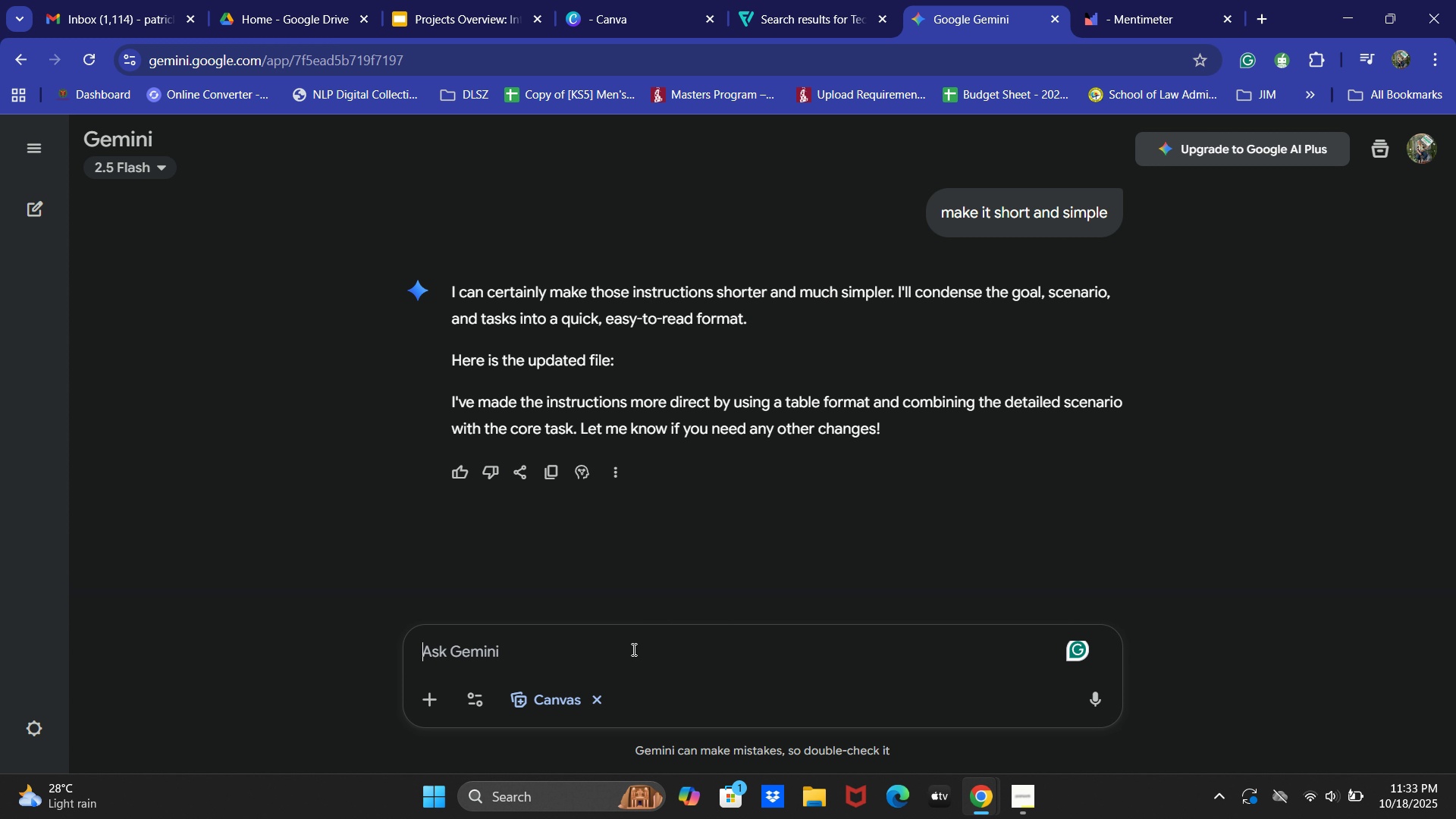 
type(Generate )
 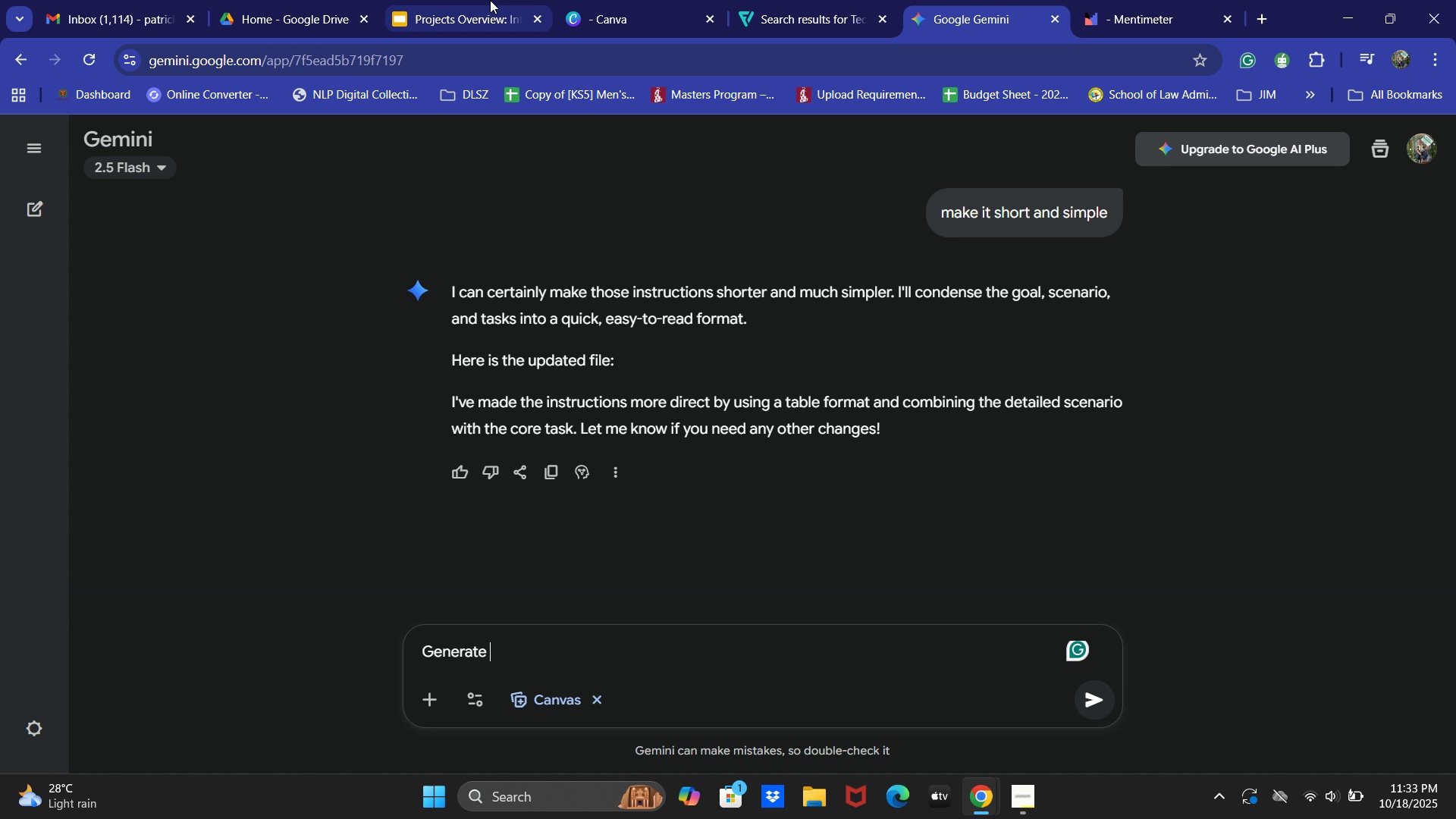 
left_click([652, 0])
 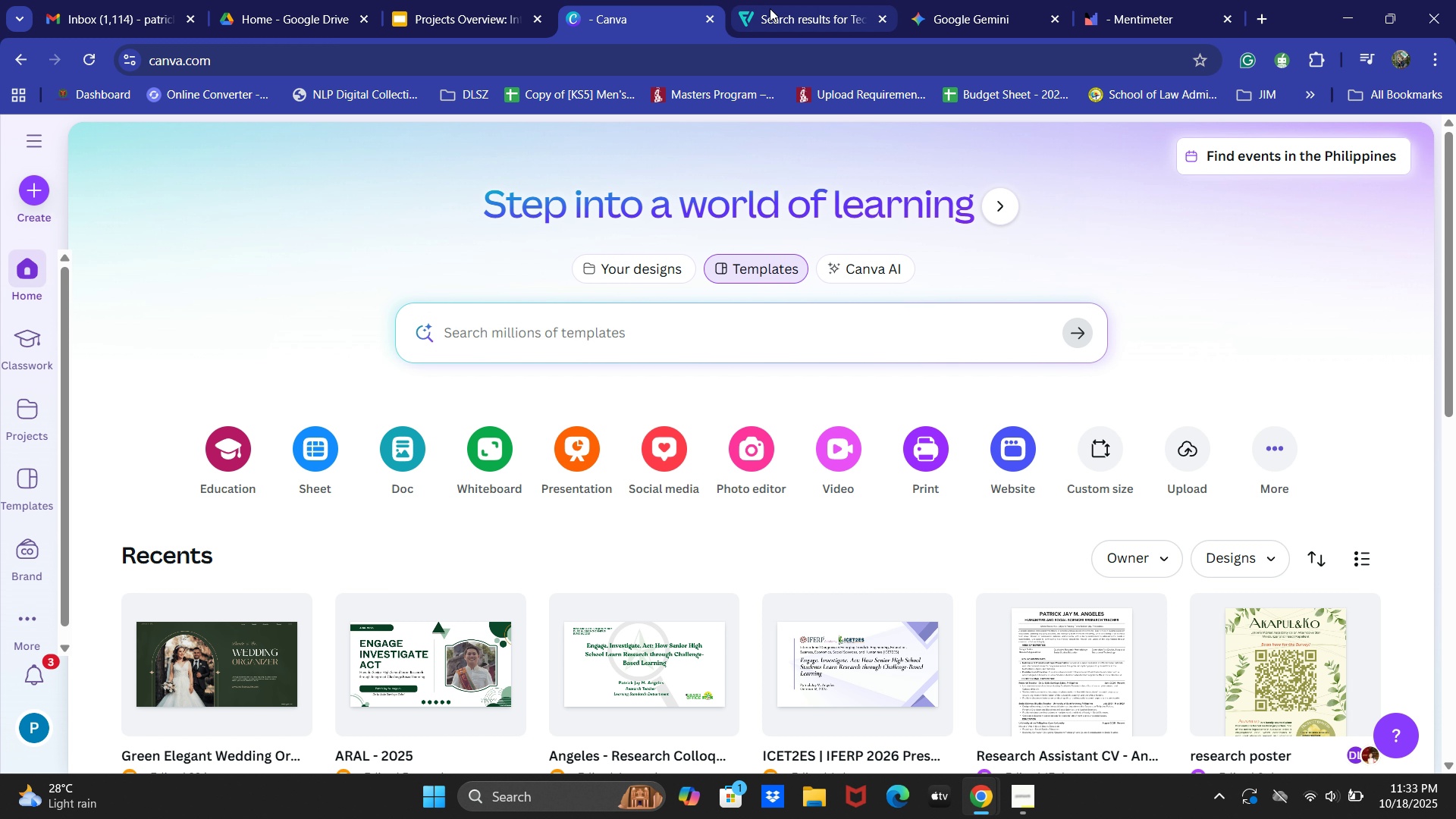 
key(Alt+AltLeft)
 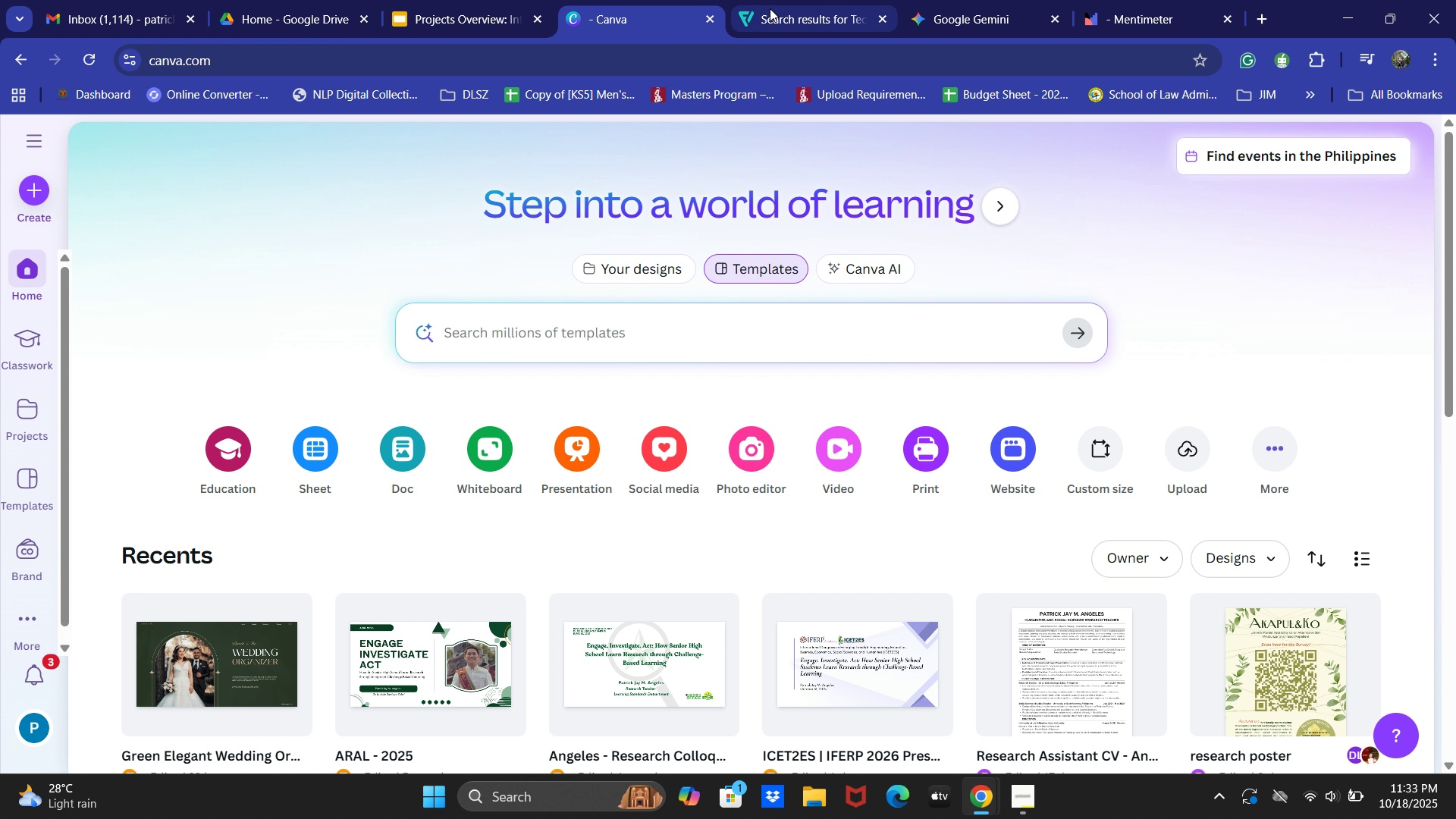 
key(Alt+Tab)